 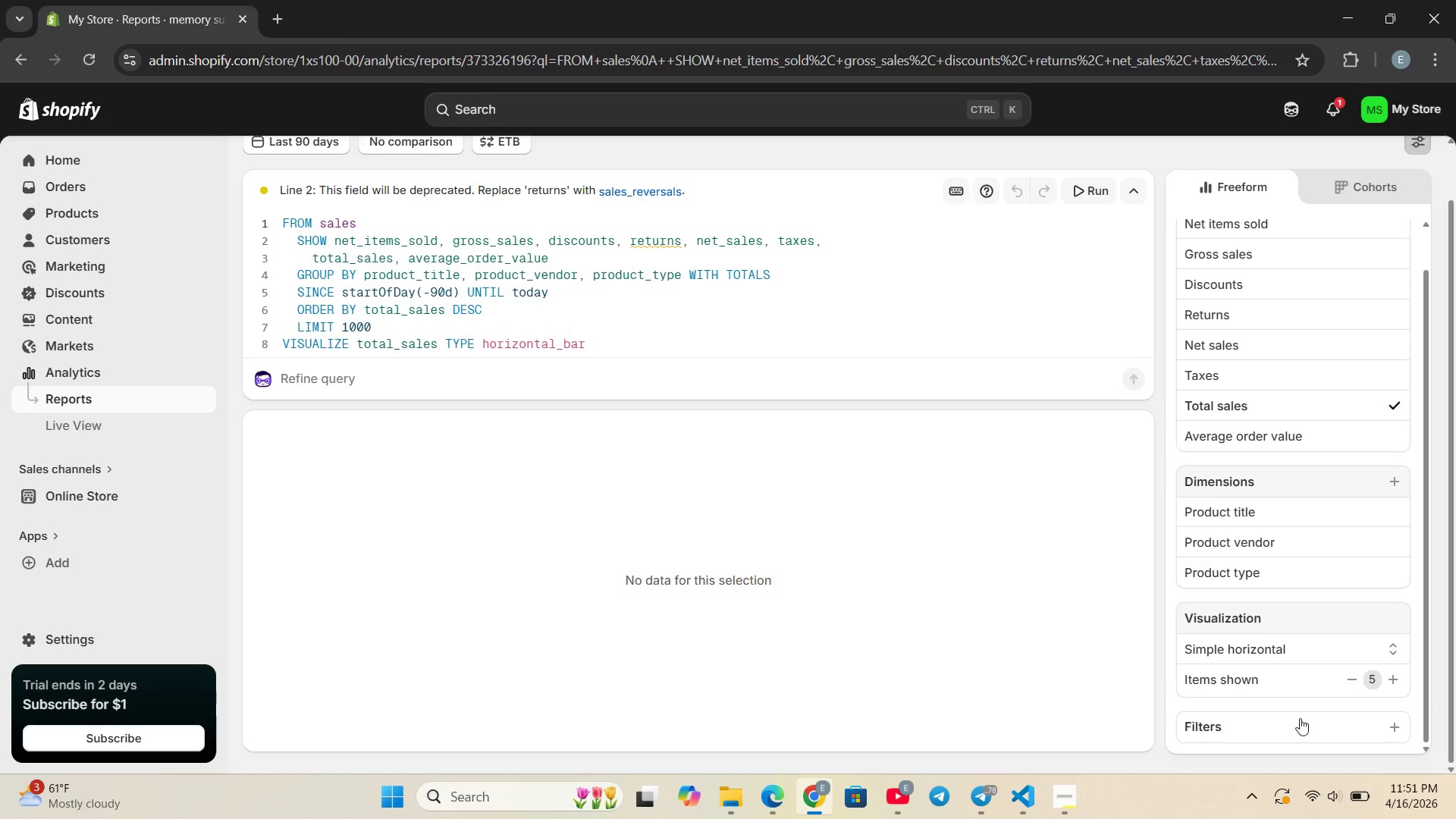 
left_click([1388, 723])
 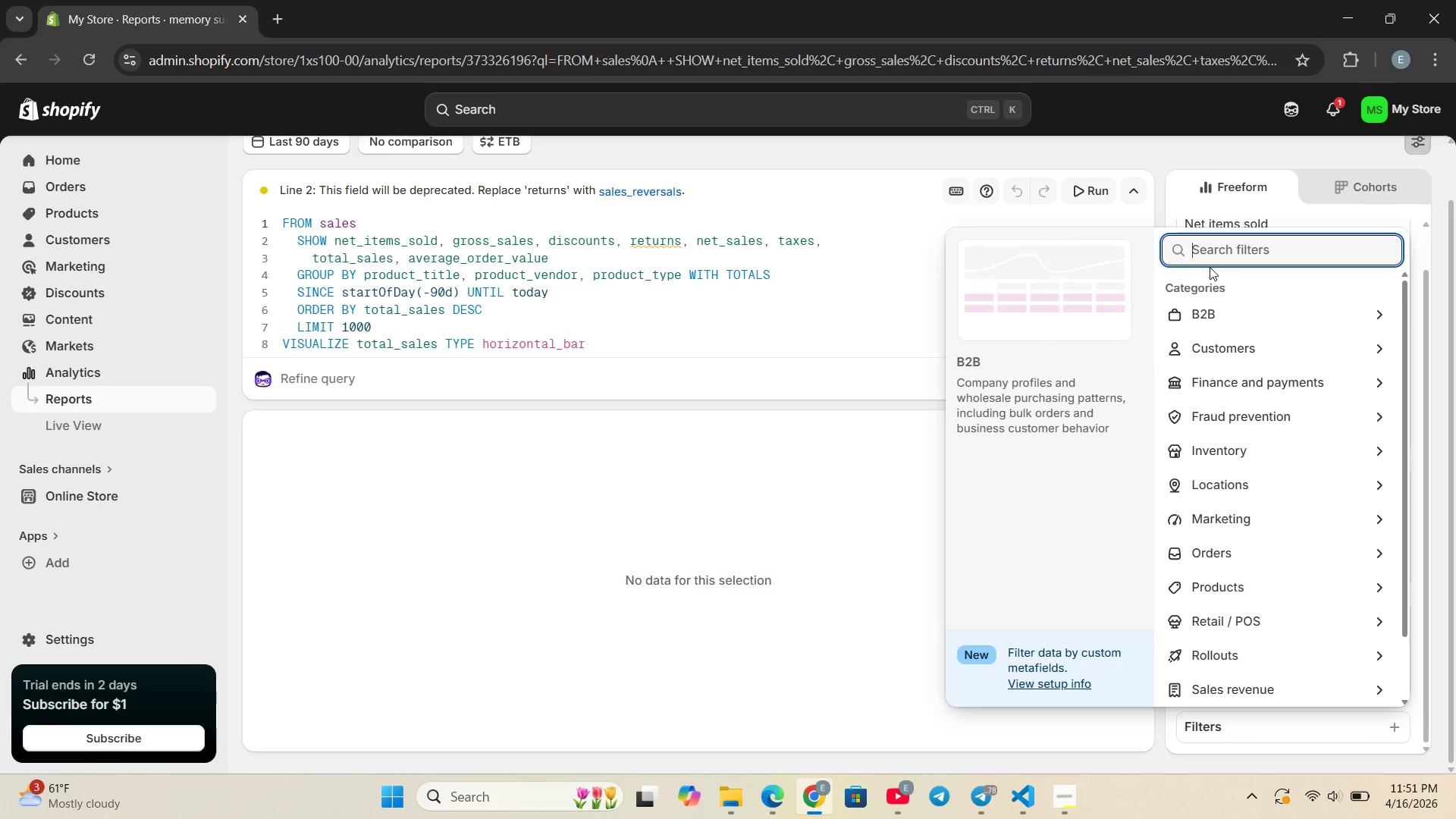 
type(pr)
 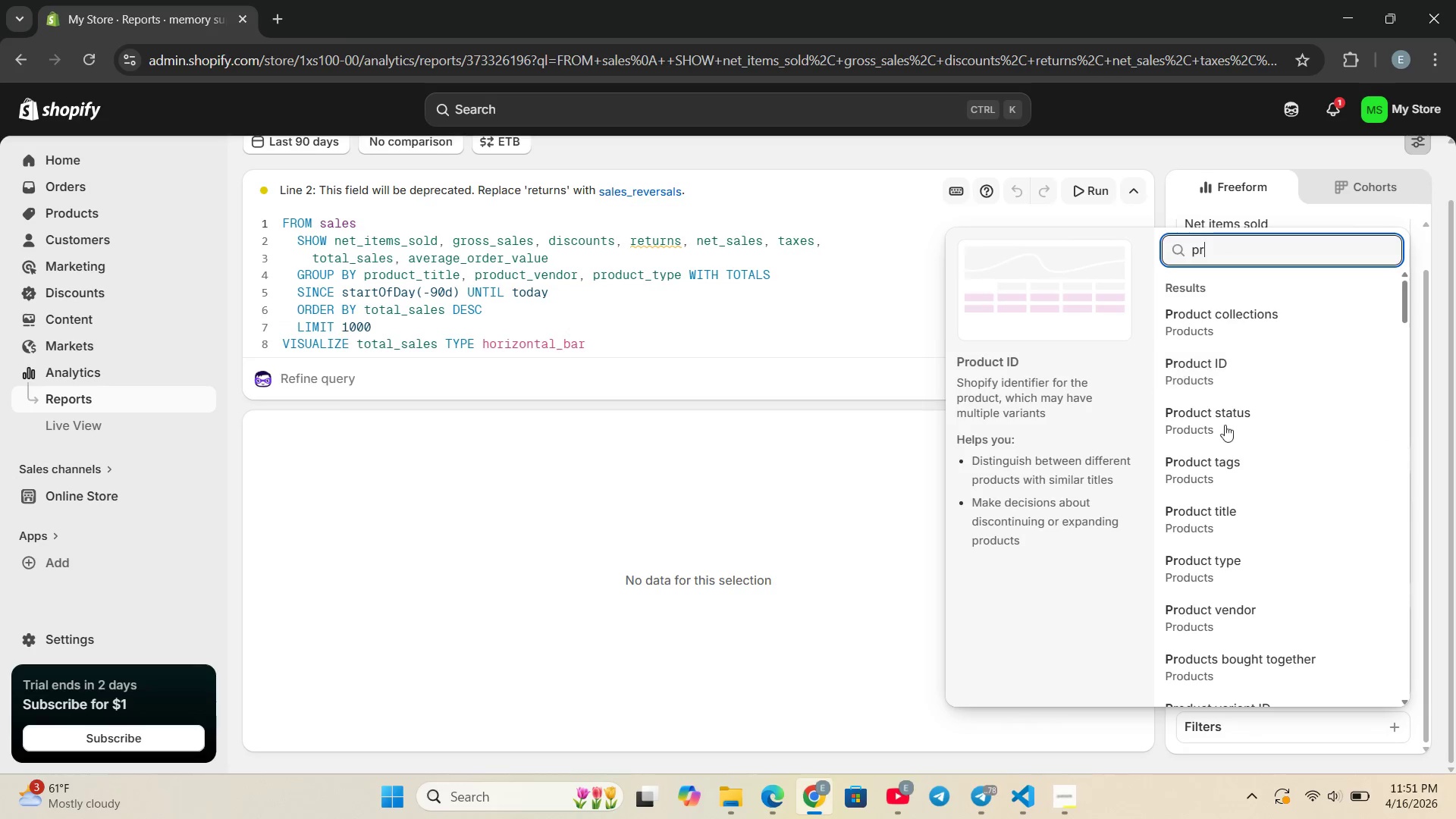 
left_click([1212, 463])
 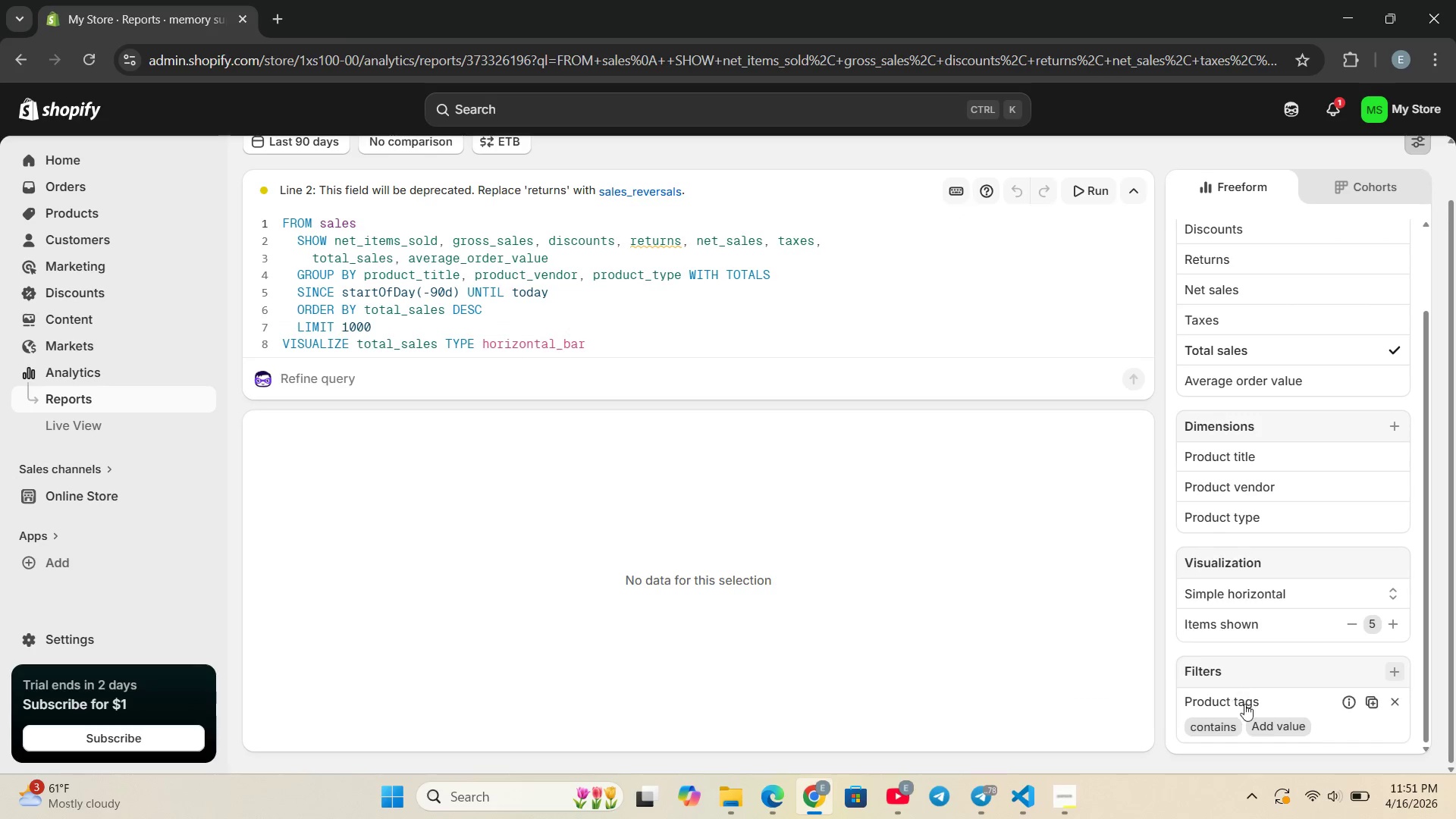 
left_click([1255, 723])
 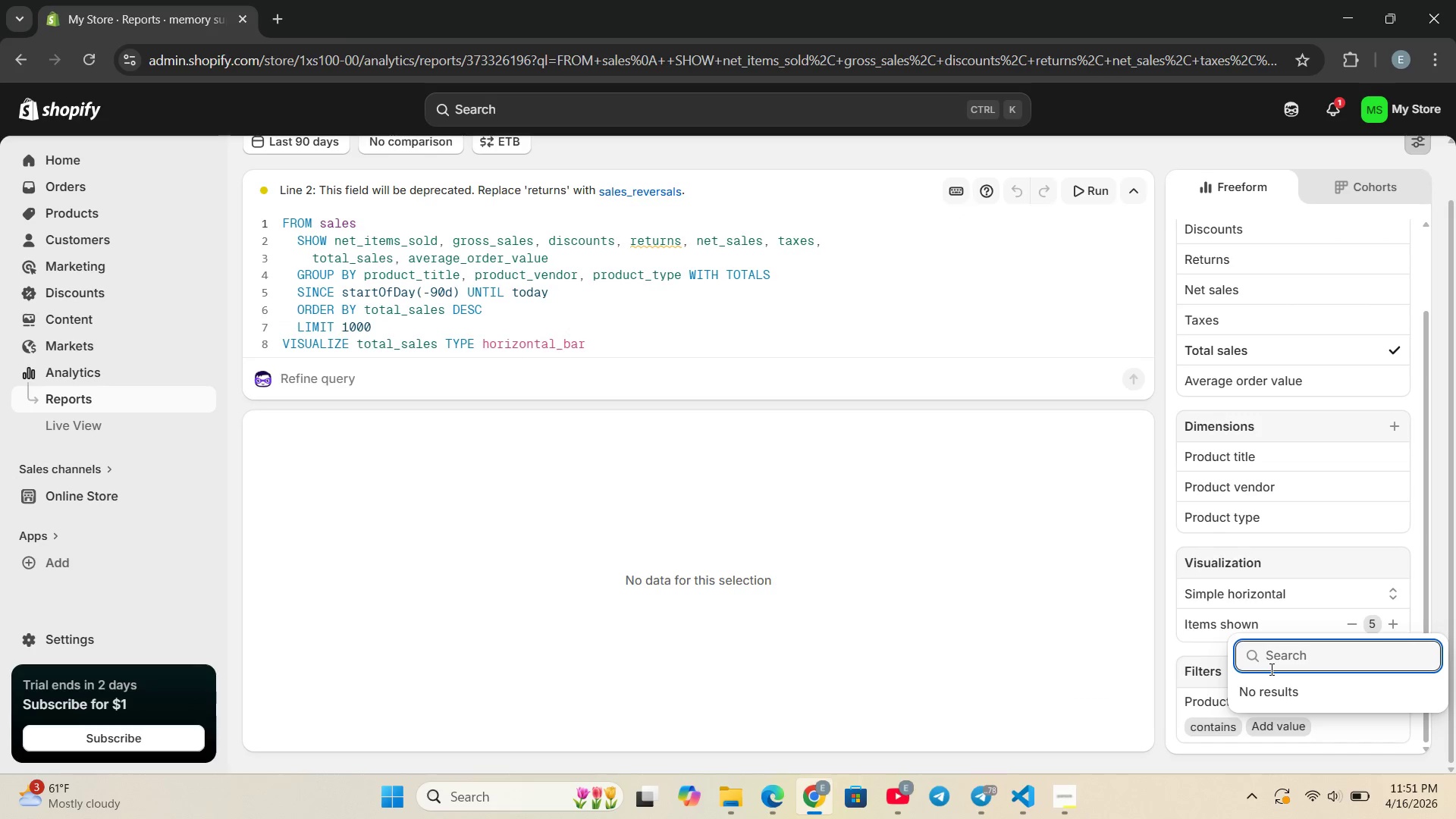 
type(memory support)
 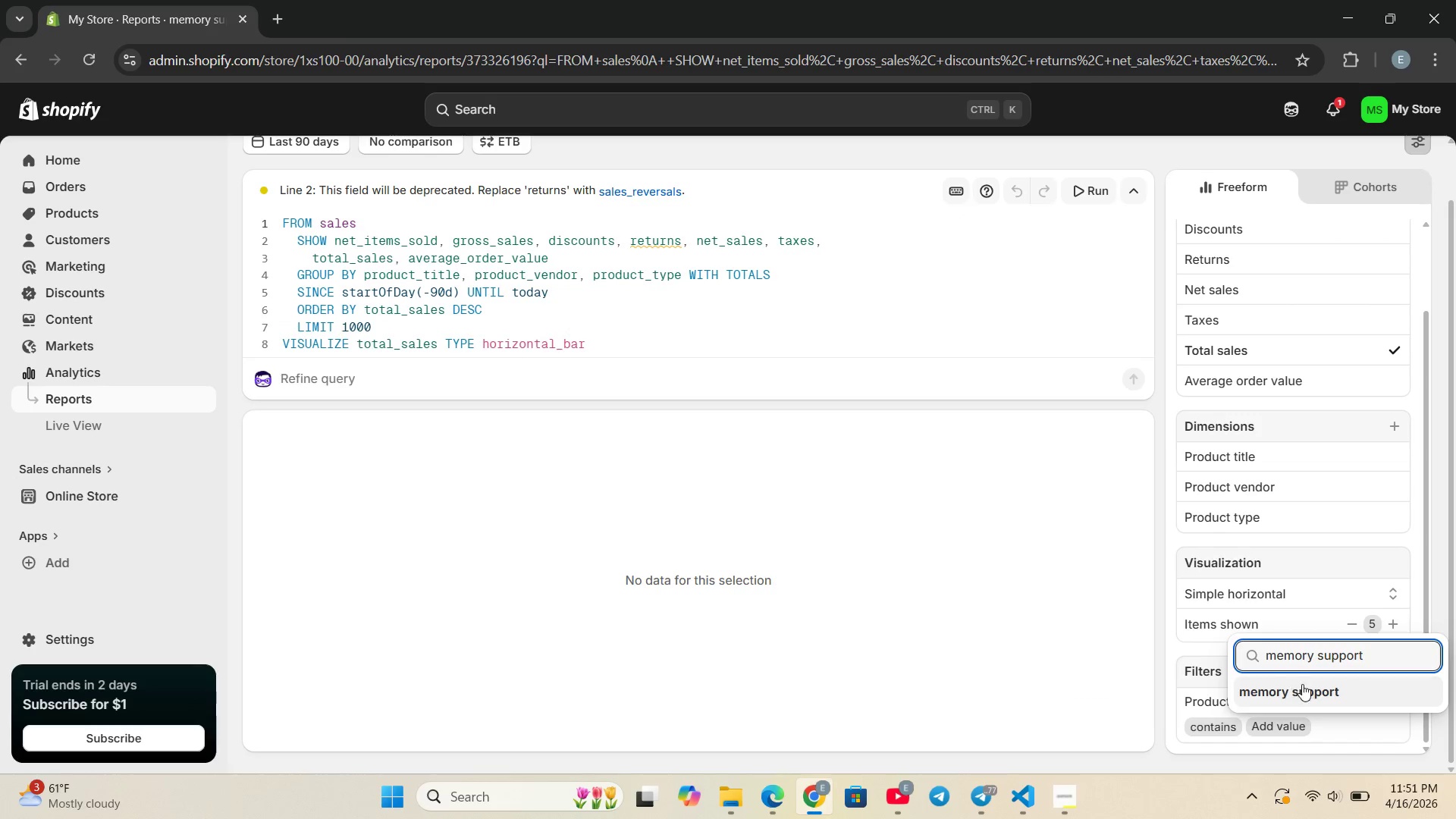 
left_click([1303, 687])
 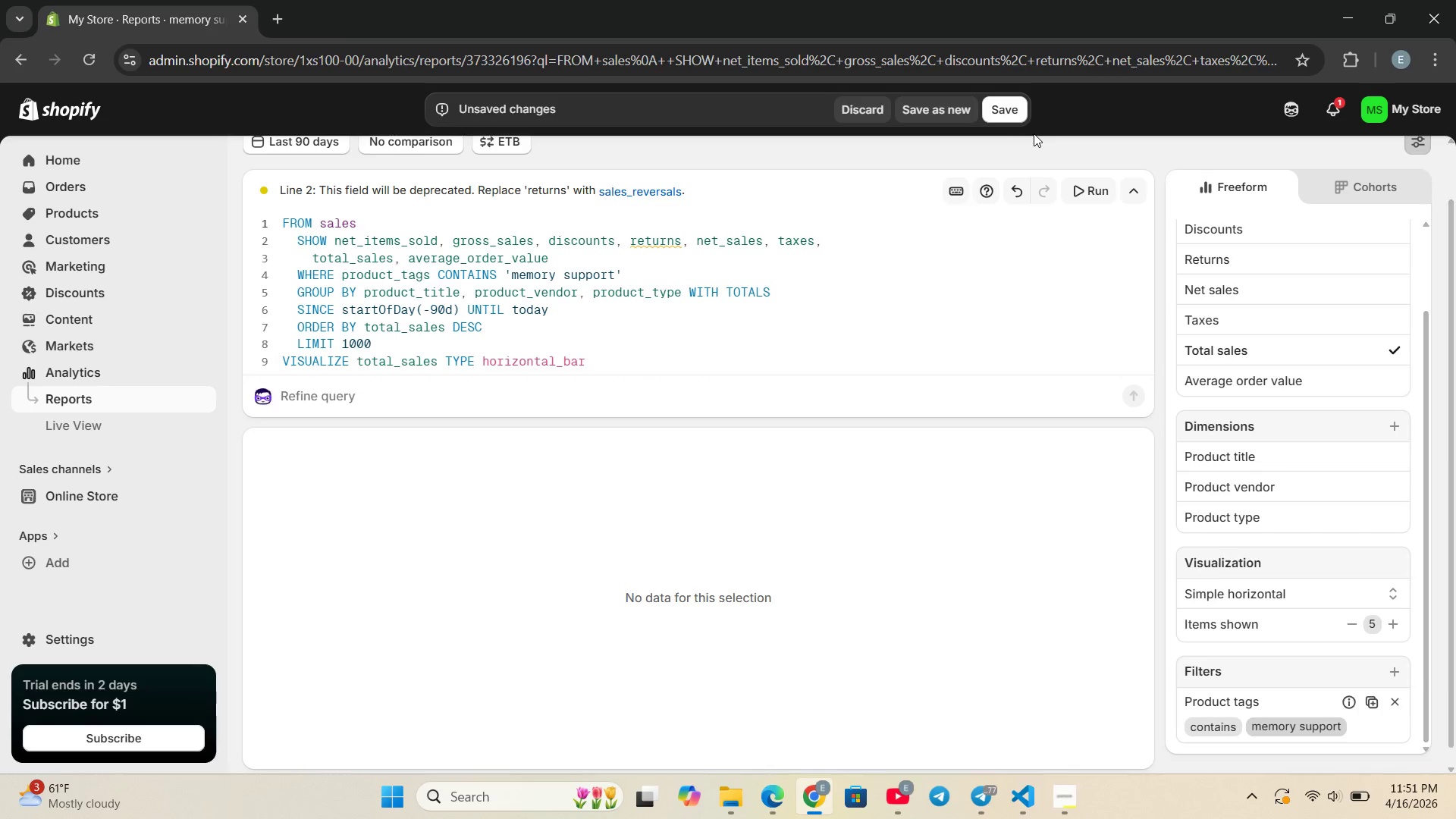 
left_click([1004, 108])
 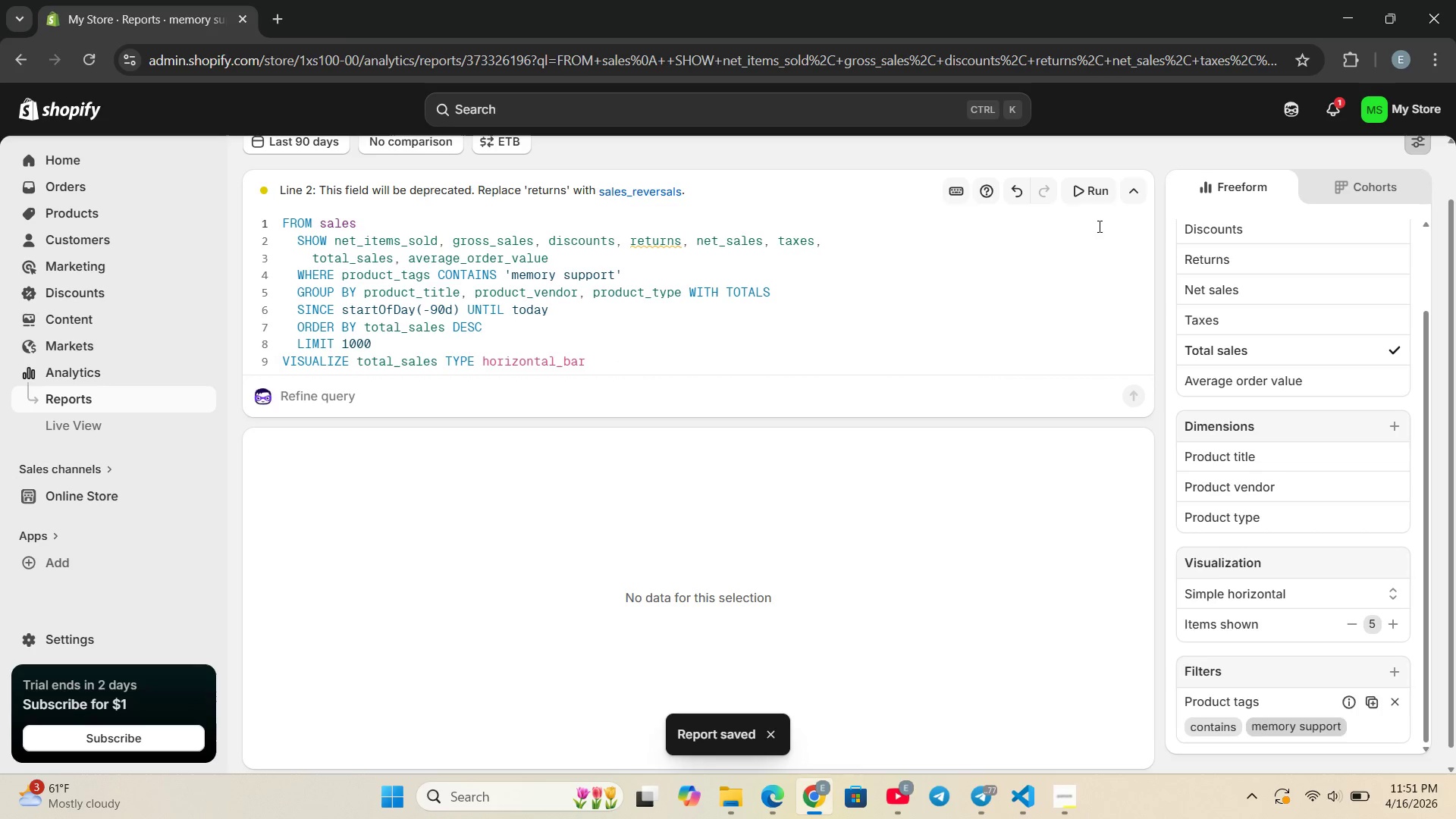 
left_click([1086, 197])
 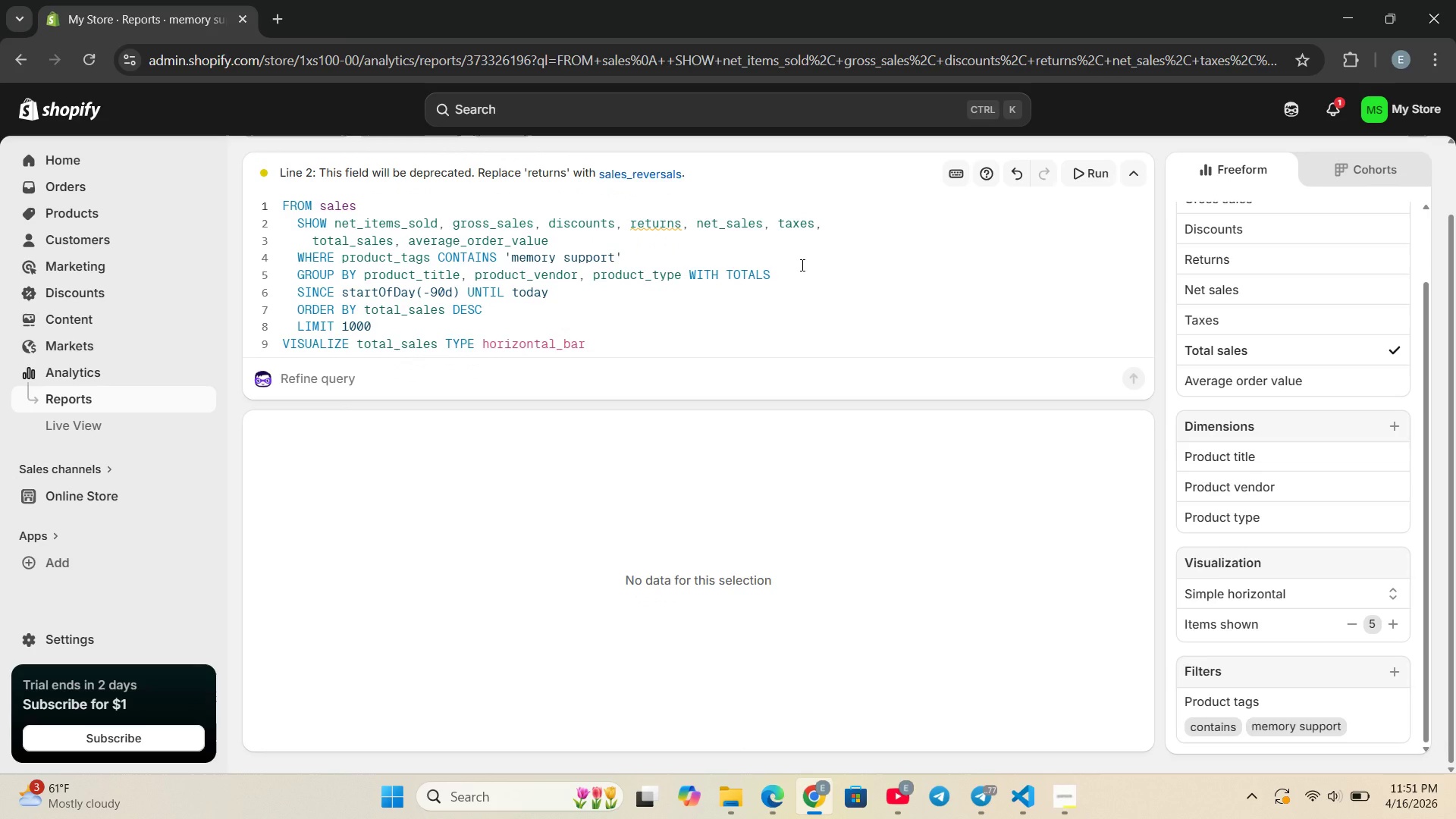 
wait(8.58)
 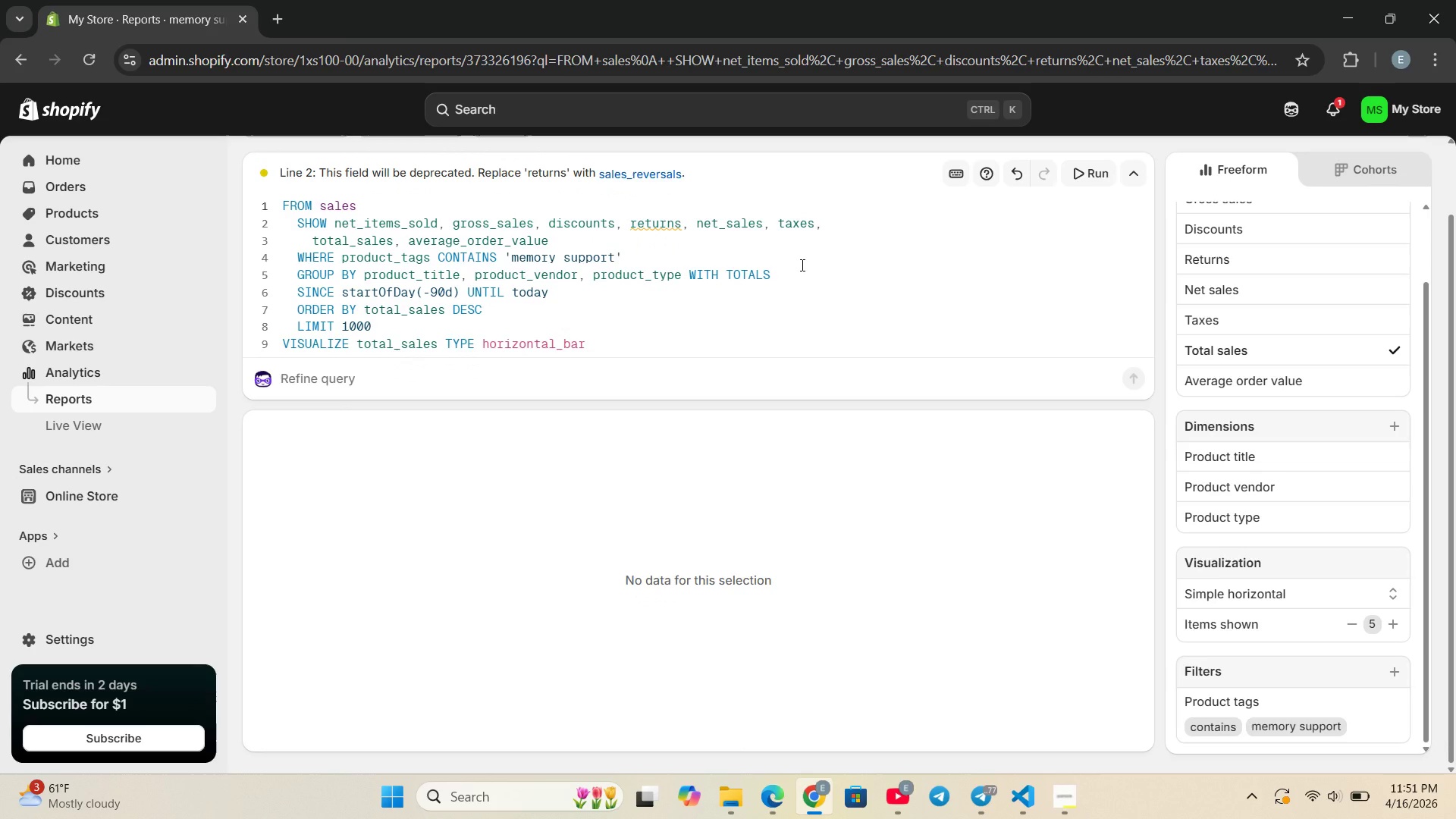 
left_click([1084, 178])
 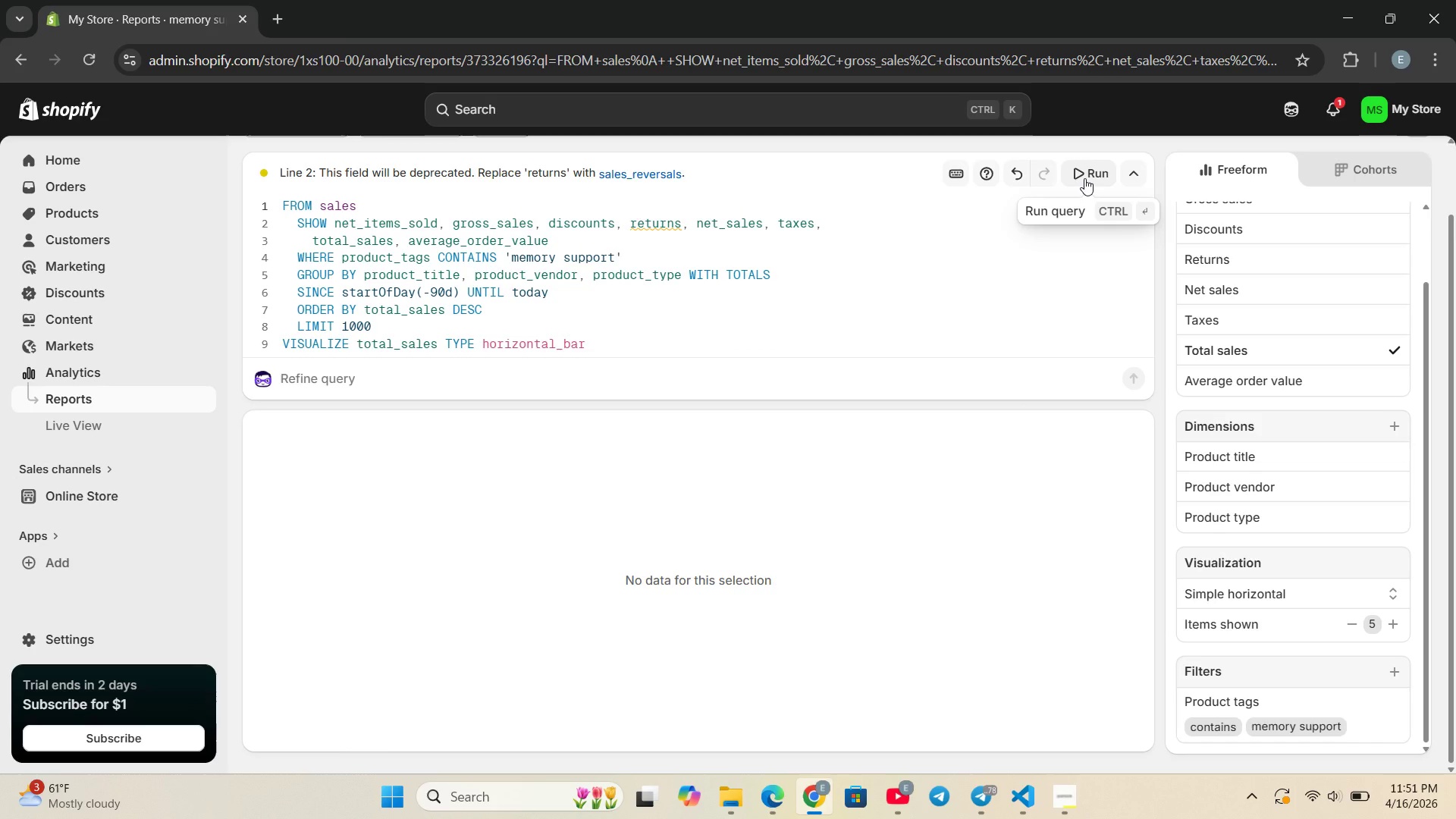 
double_click([1084, 178])
 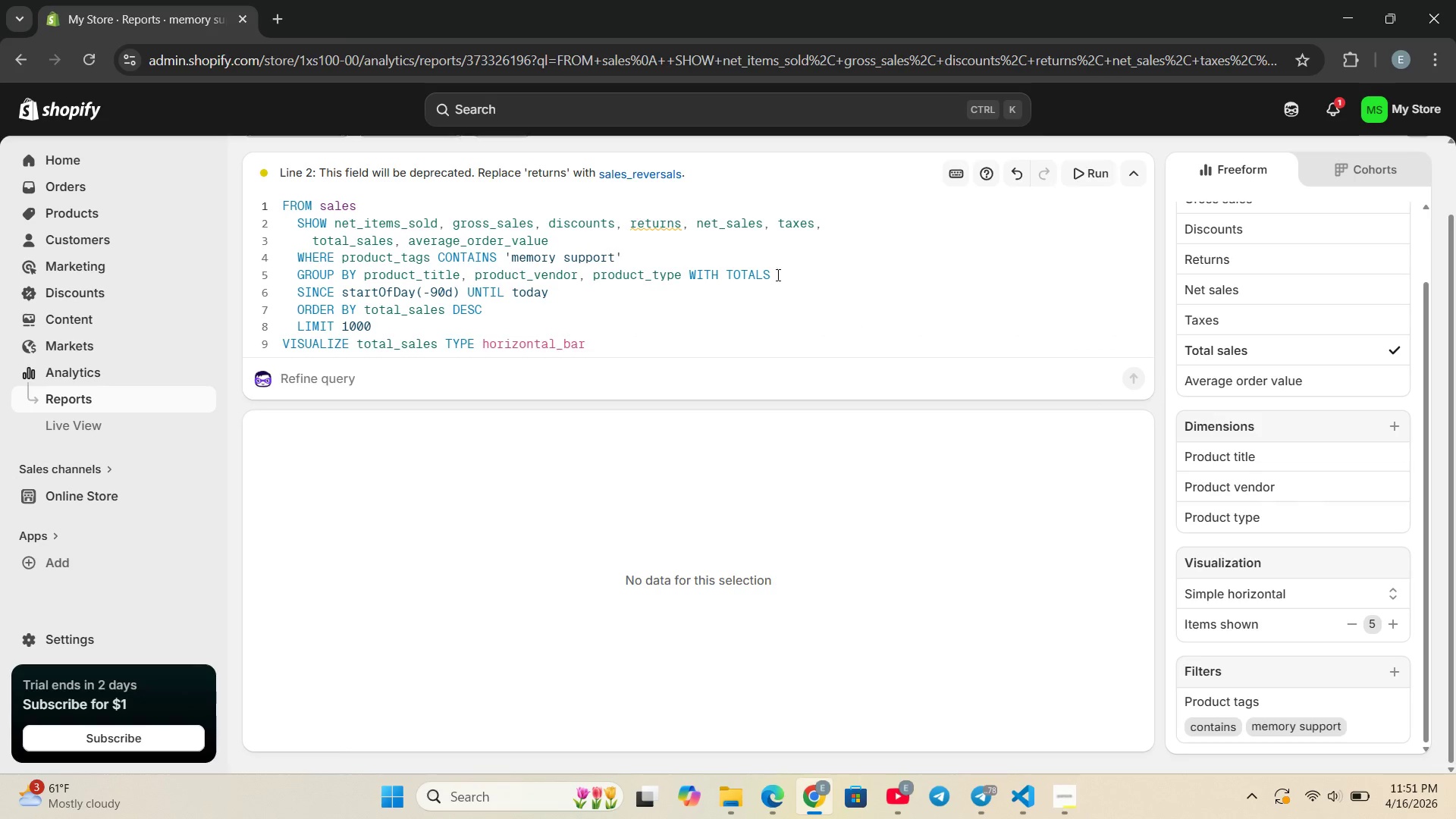 
wait(8.92)
 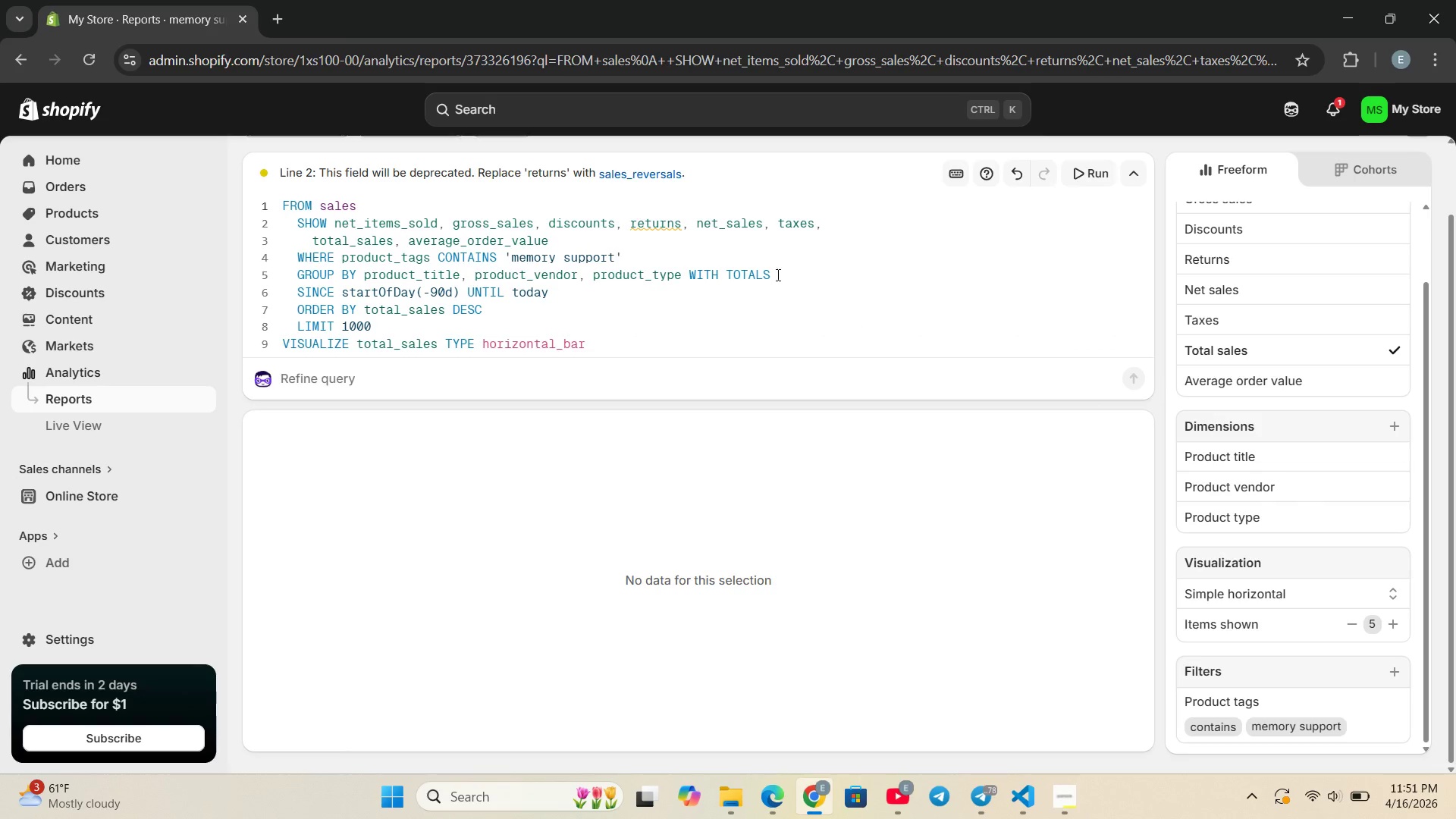 
left_click([1083, 160])
 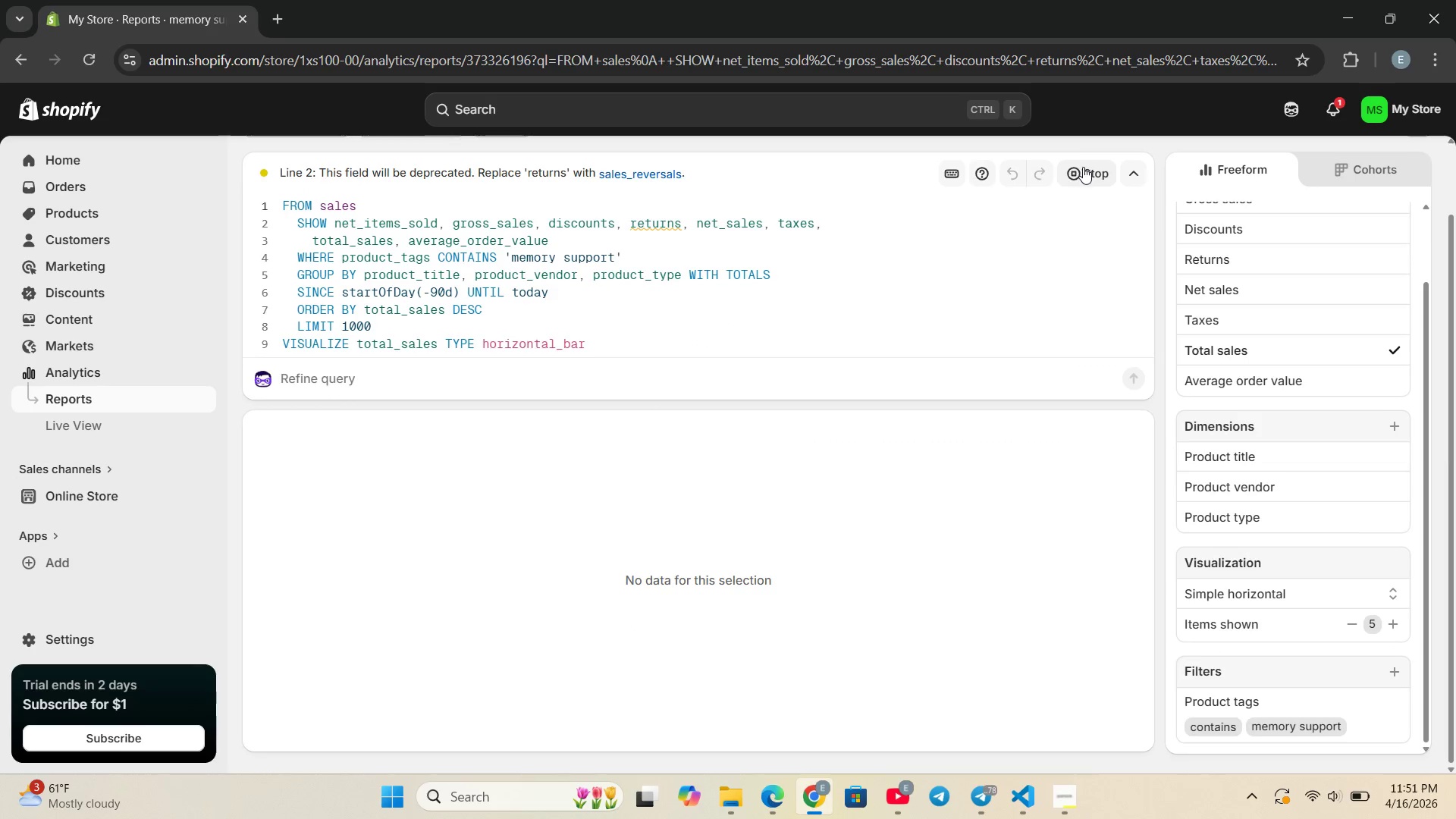 
left_click([1083, 167])
 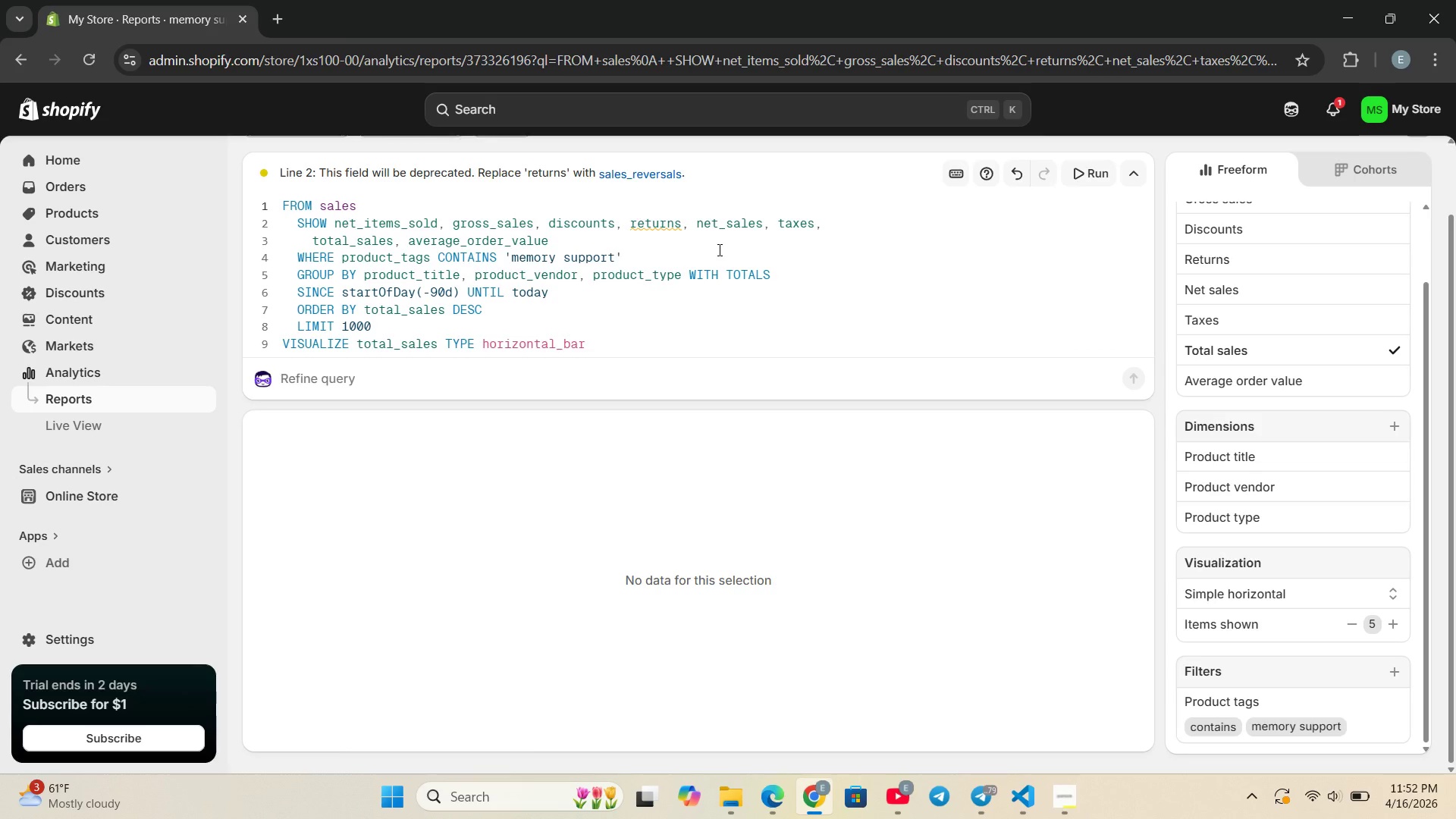 
wait(31.39)
 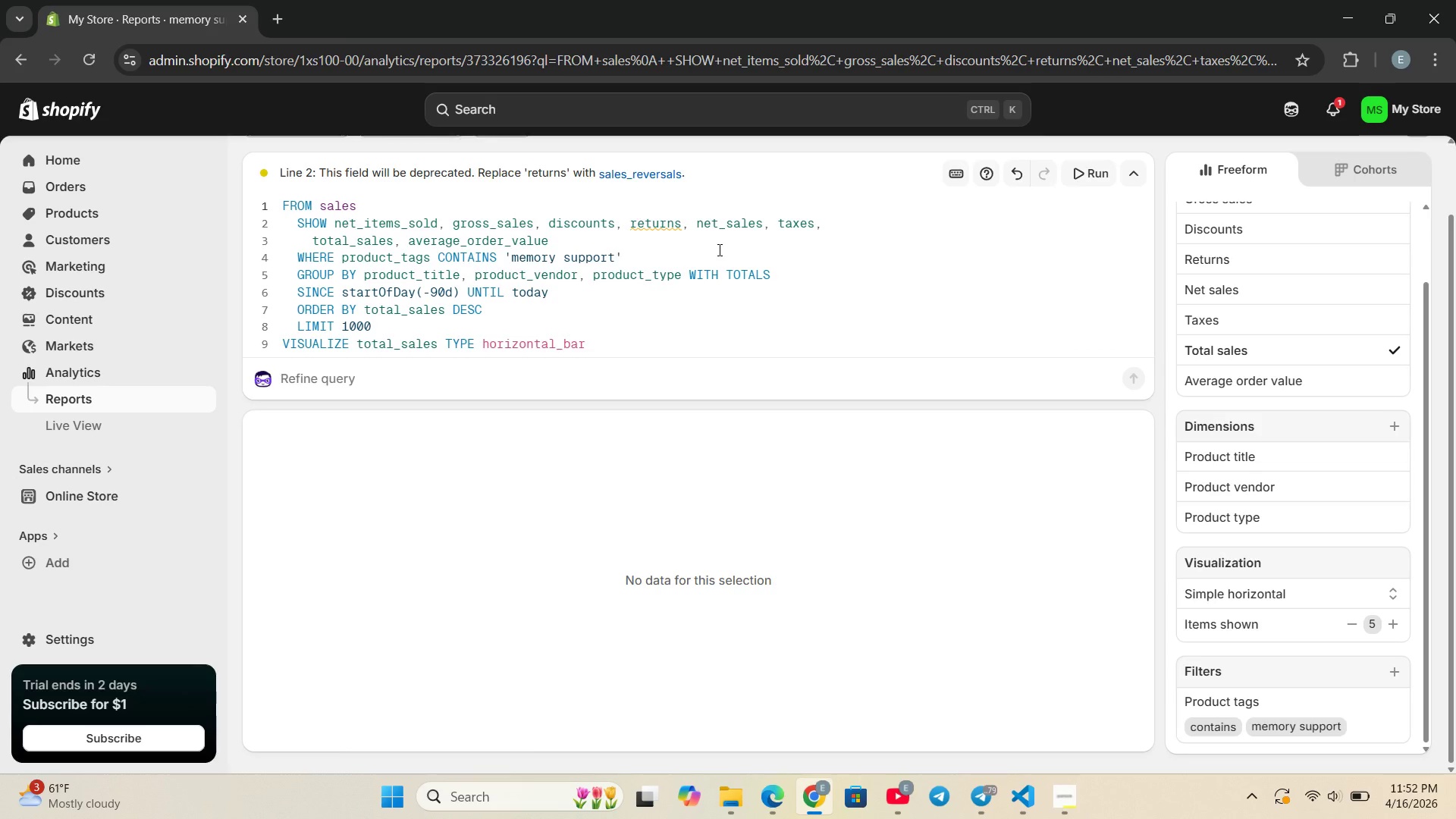 
left_click([1084, 803])